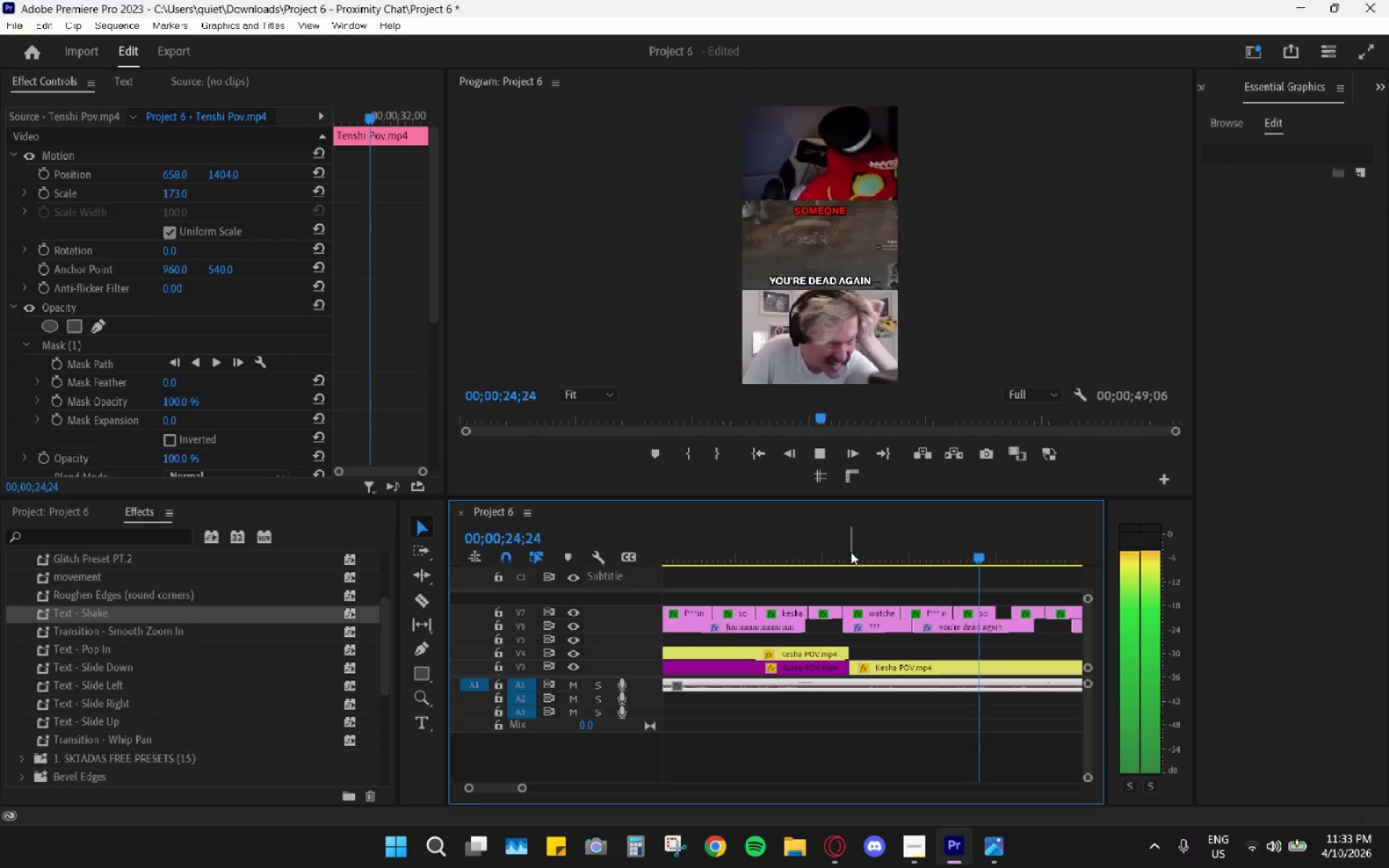 
key(Space)
 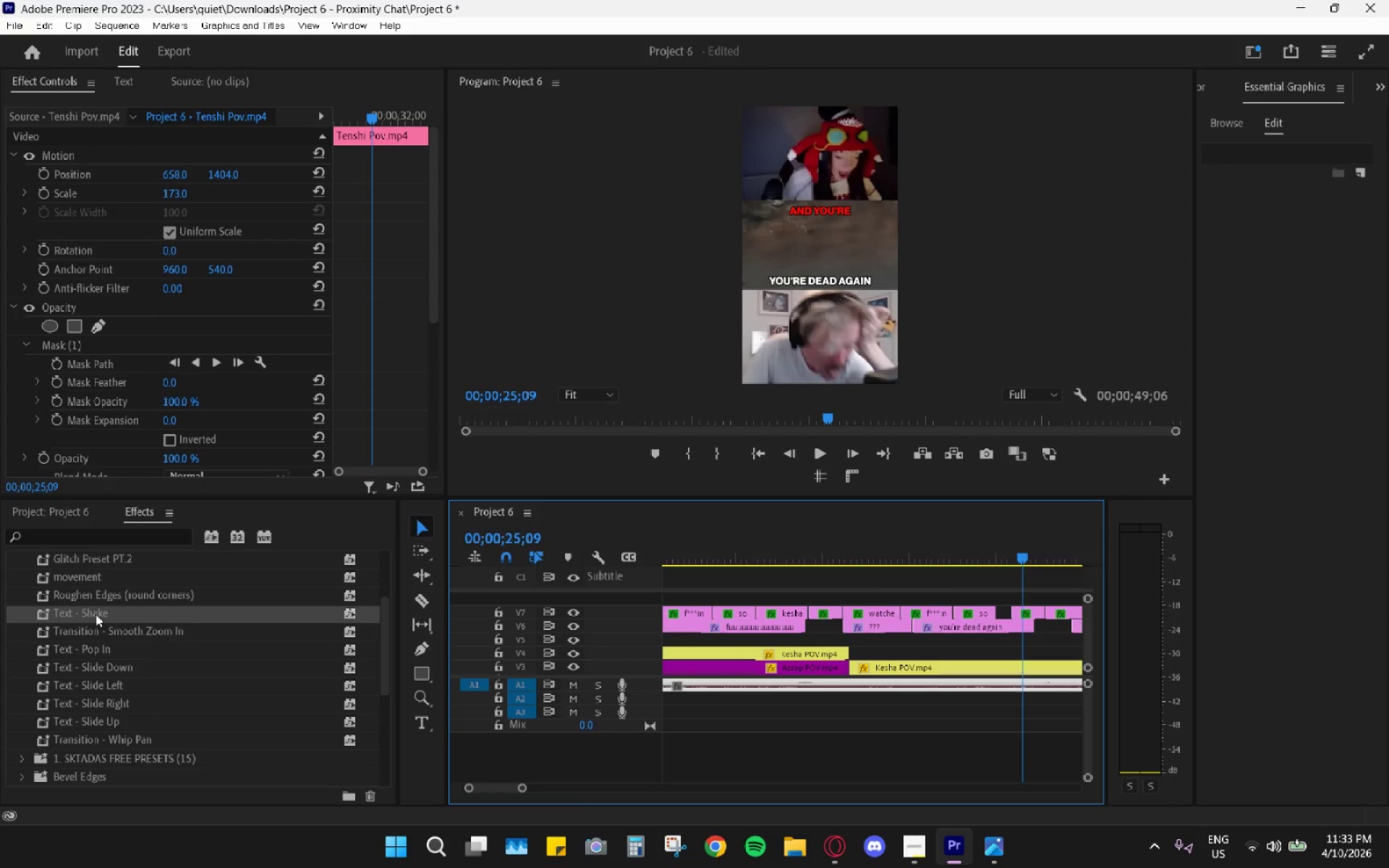 
left_click_drag(start_coordinate=[80, 610], to_coordinate=[957, 622])
 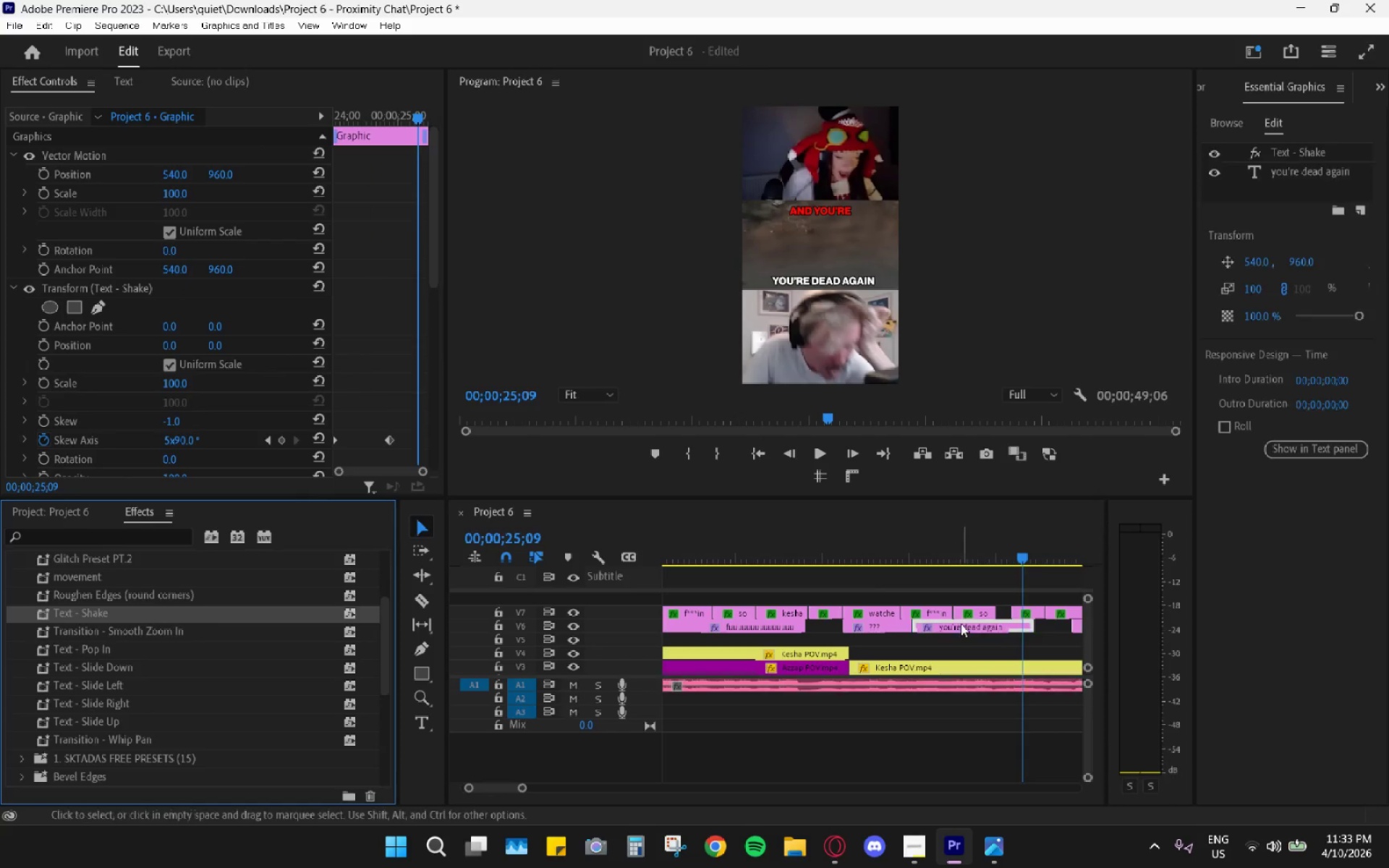 
left_click([961, 624])
 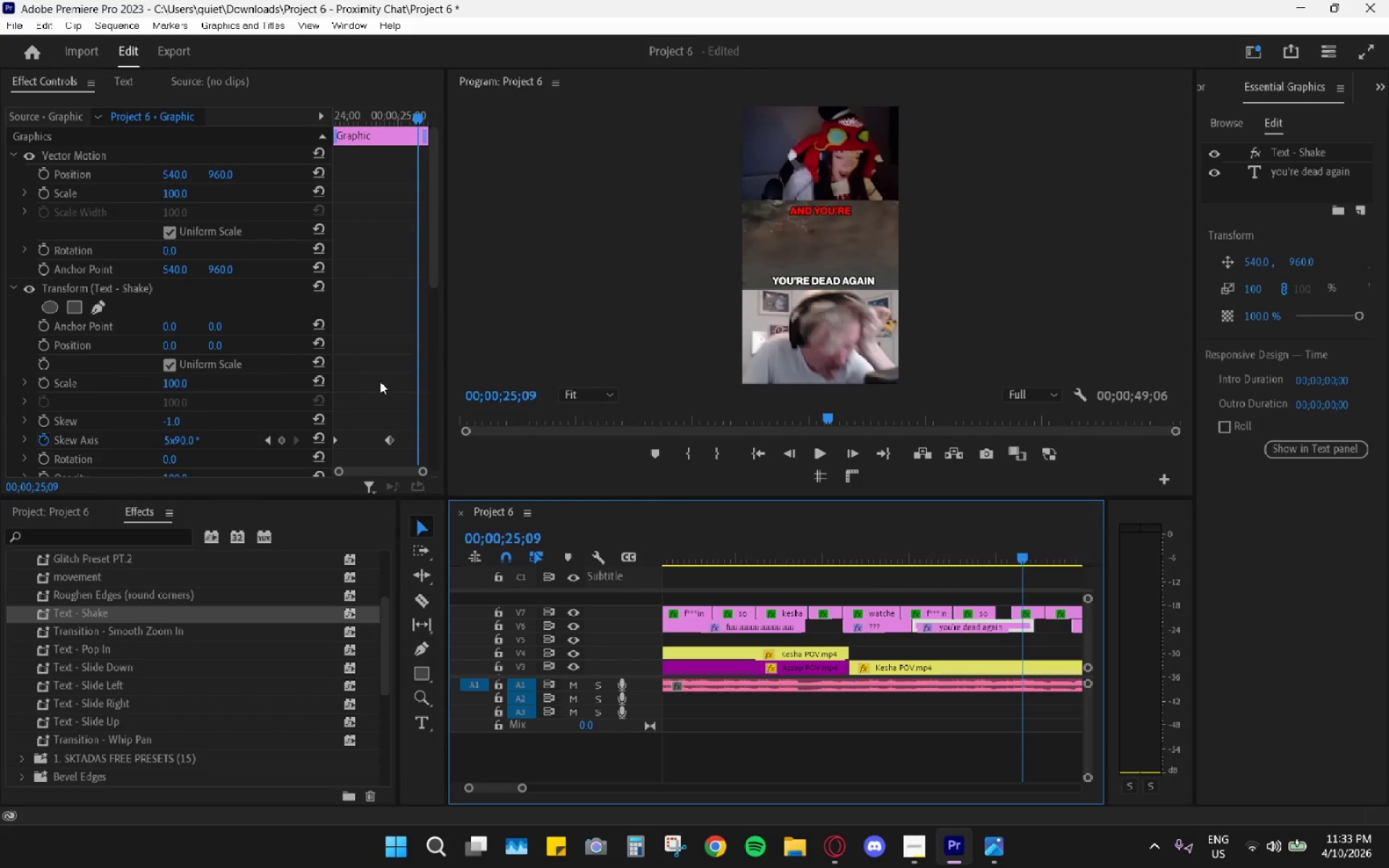 
scroll: coordinate [379, 412], scroll_direction: down, amount: 6.0
 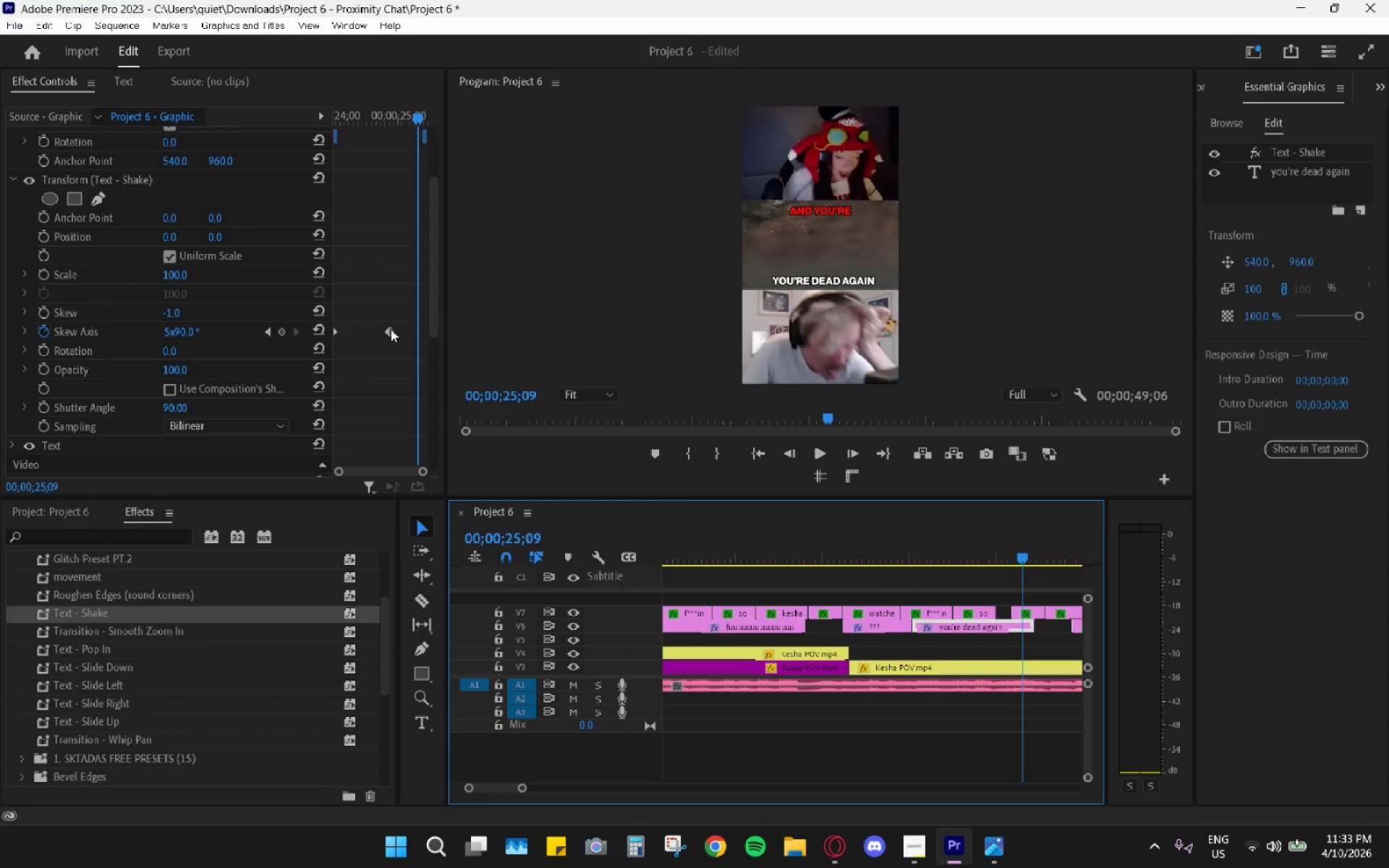 
left_click_drag(start_coordinate=[390, 329], to_coordinate=[432, 333])
 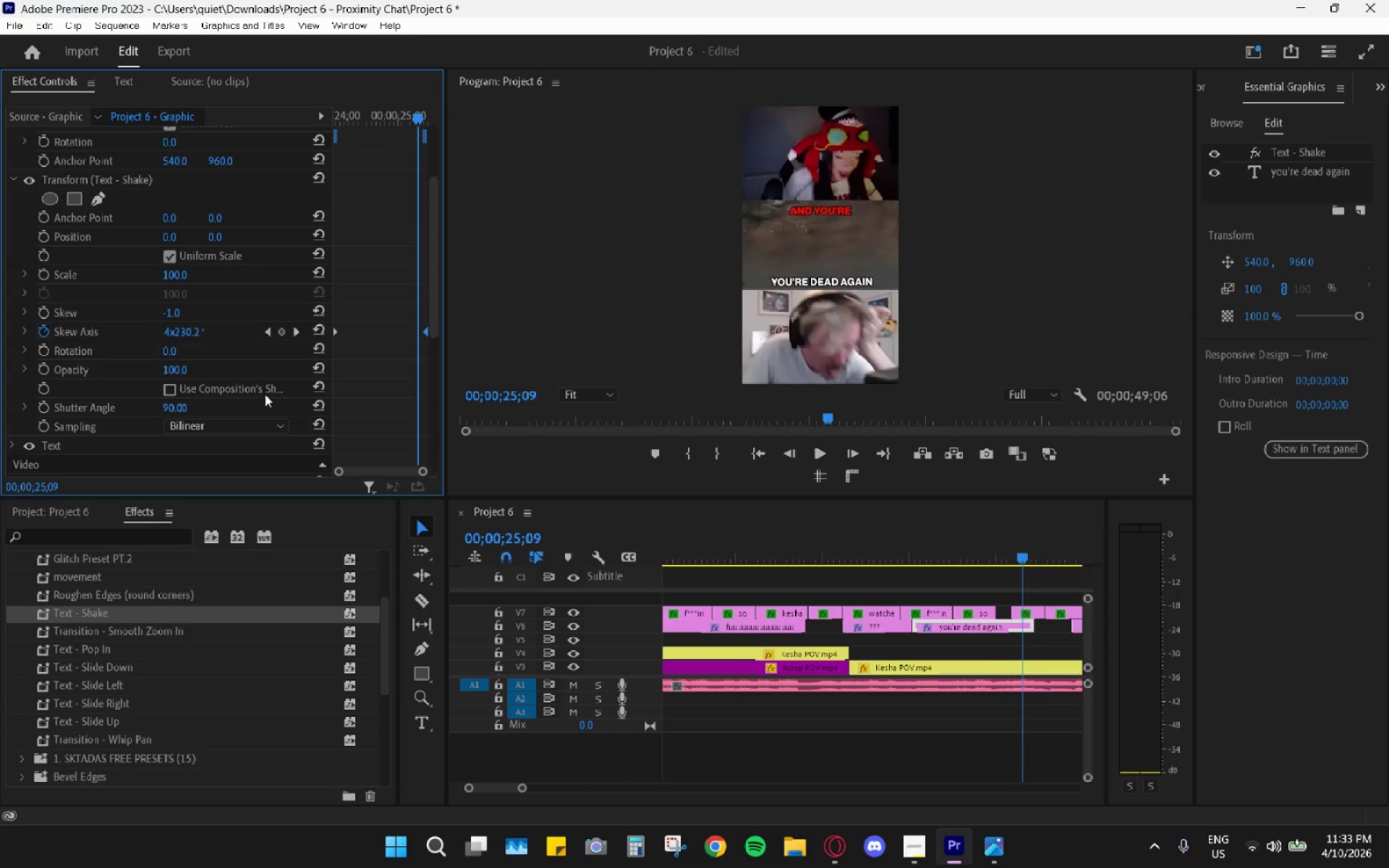 
left_click_drag(start_coordinate=[931, 535], to_coordinate=[914, 540])
 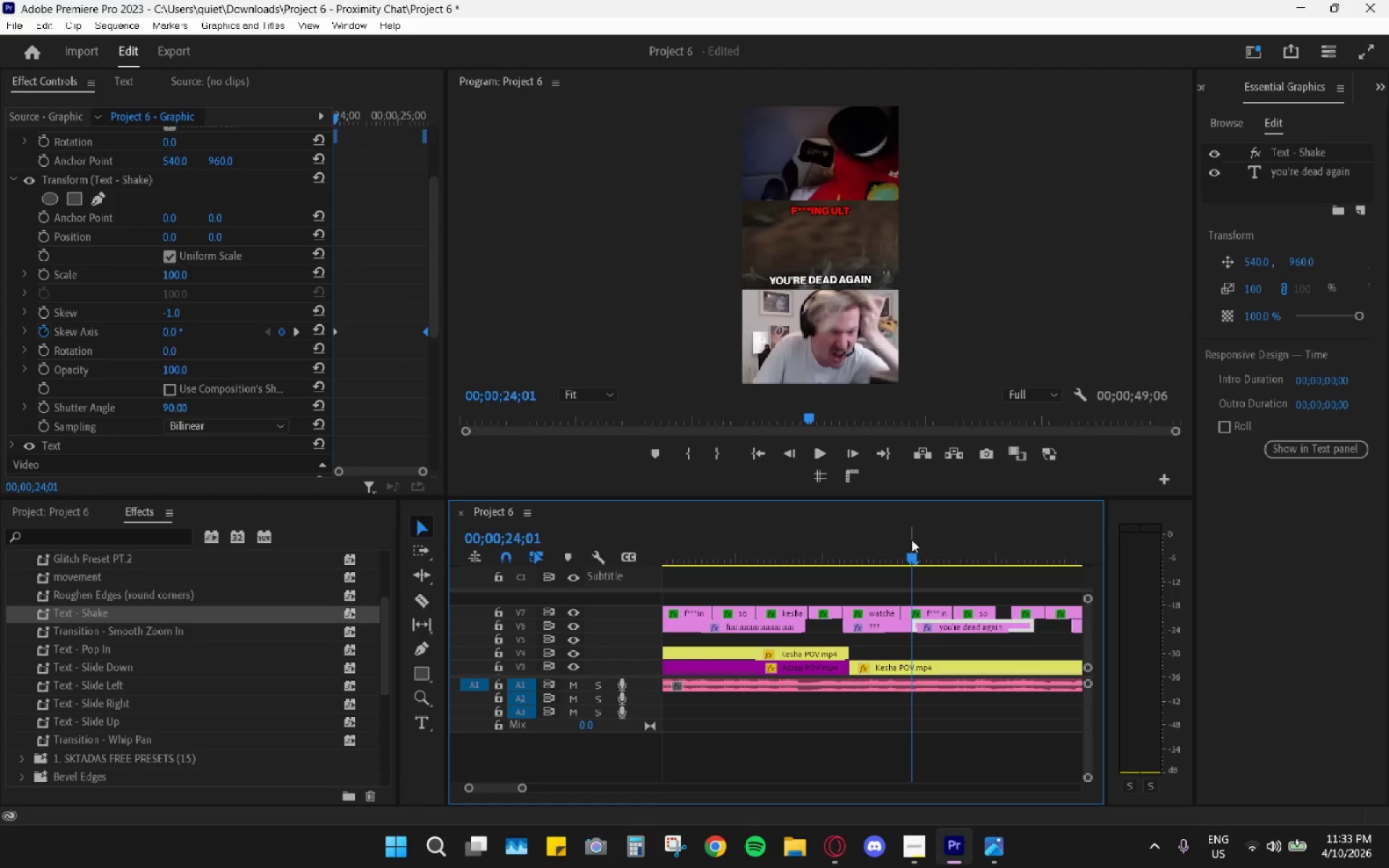 
key(Space)
 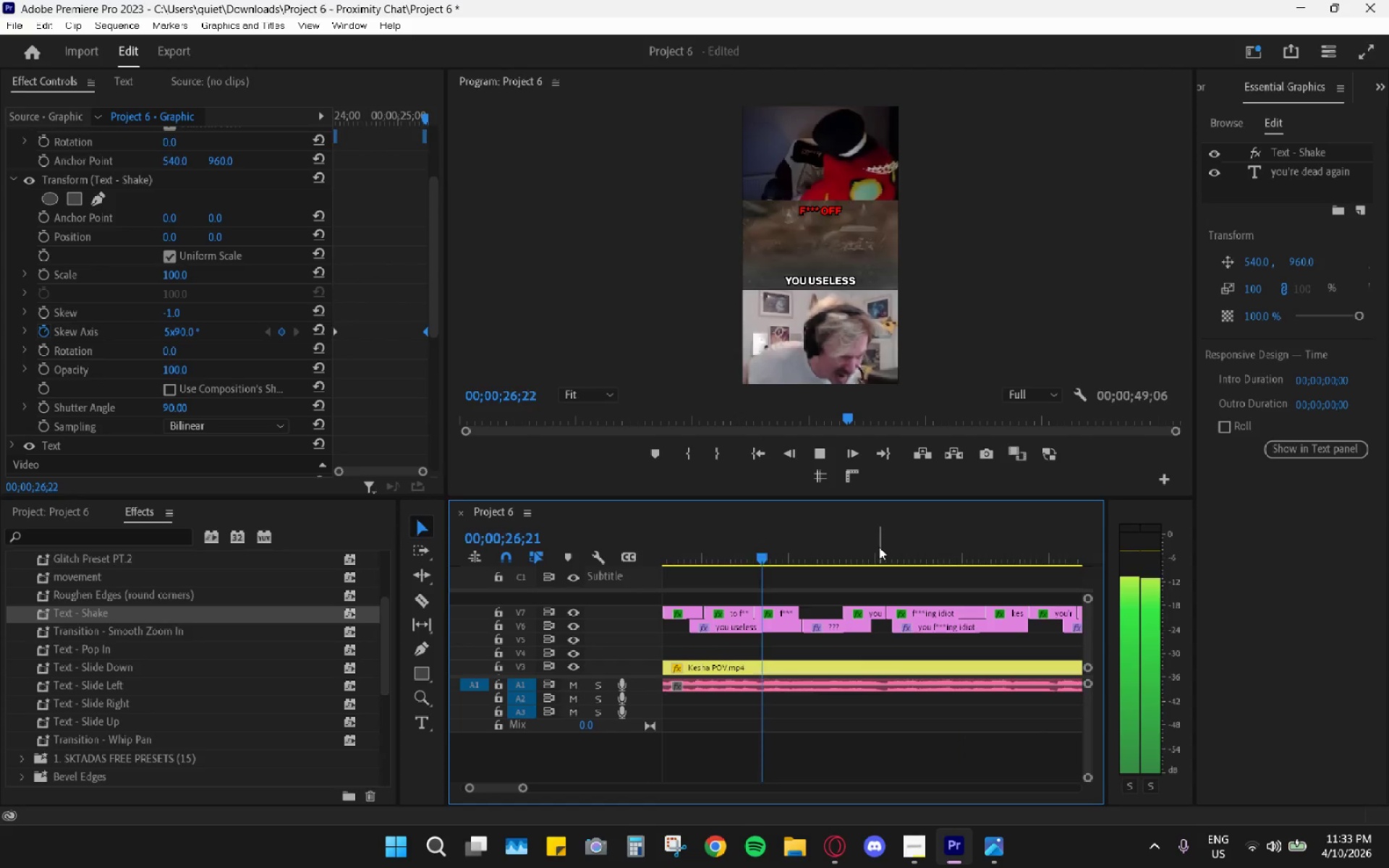 
key(Space)
 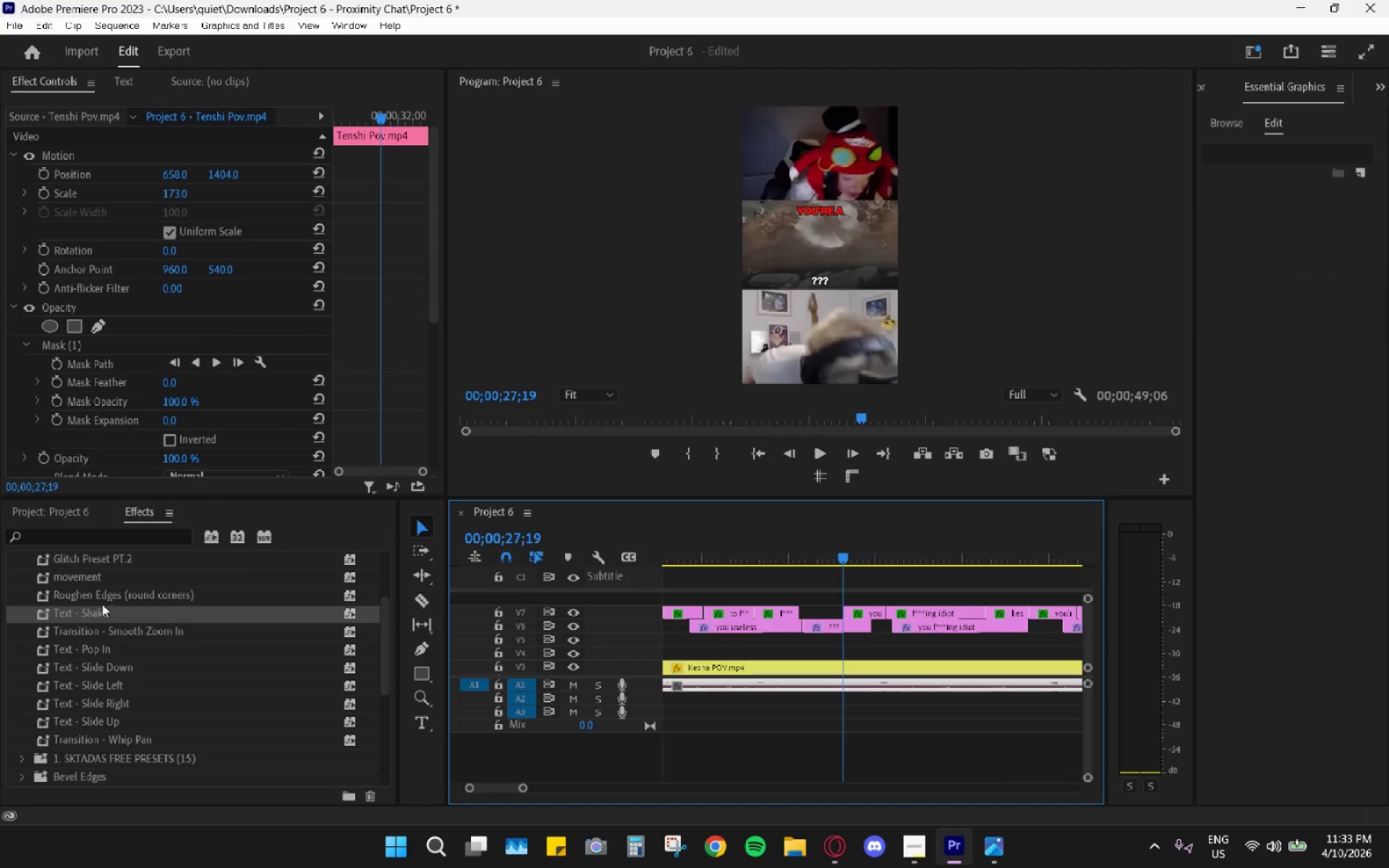 
left_click_drag(start_coordinate=[96, 612], to_coordinate=[749, 625])
 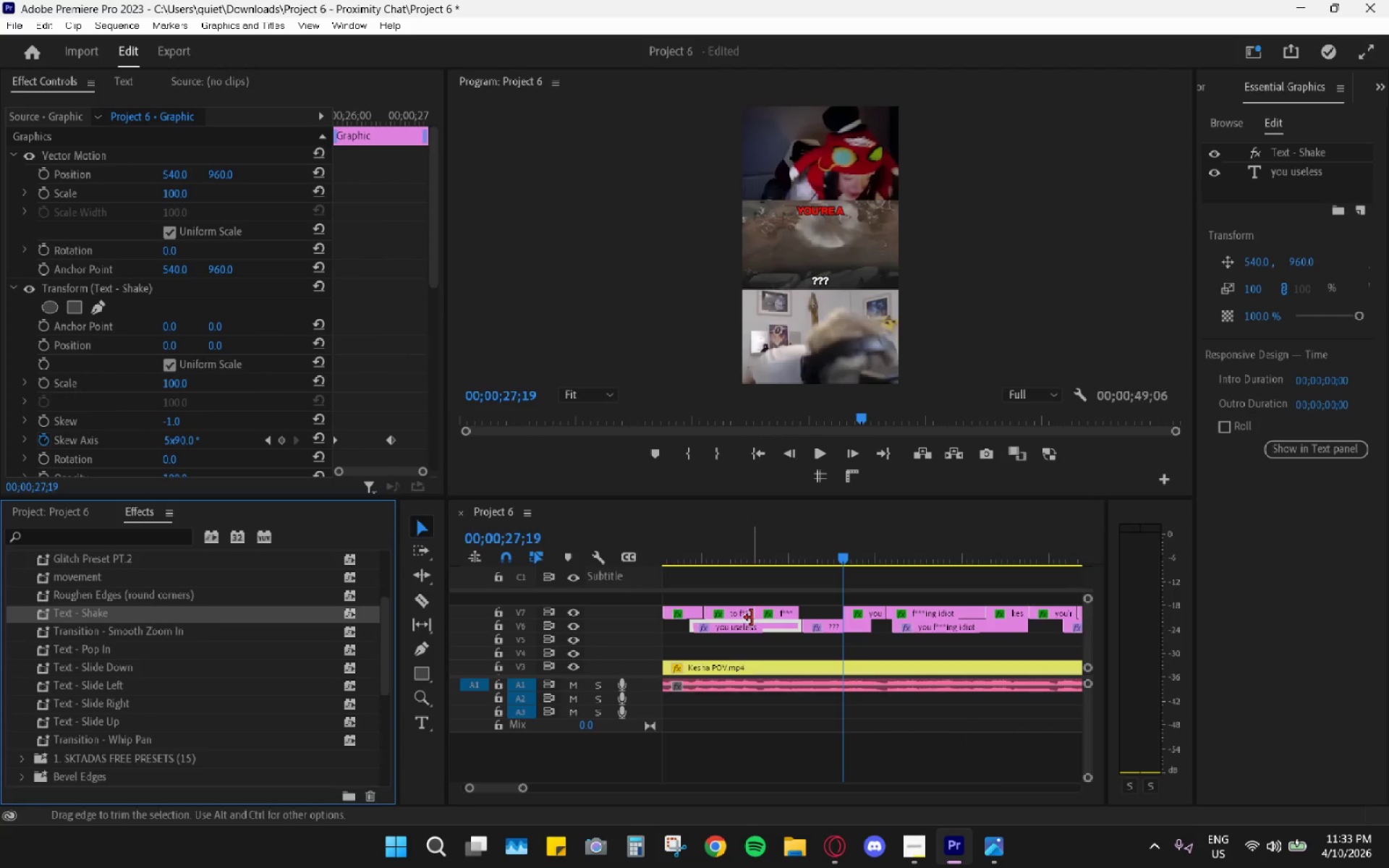 
left_click([778, 555])
 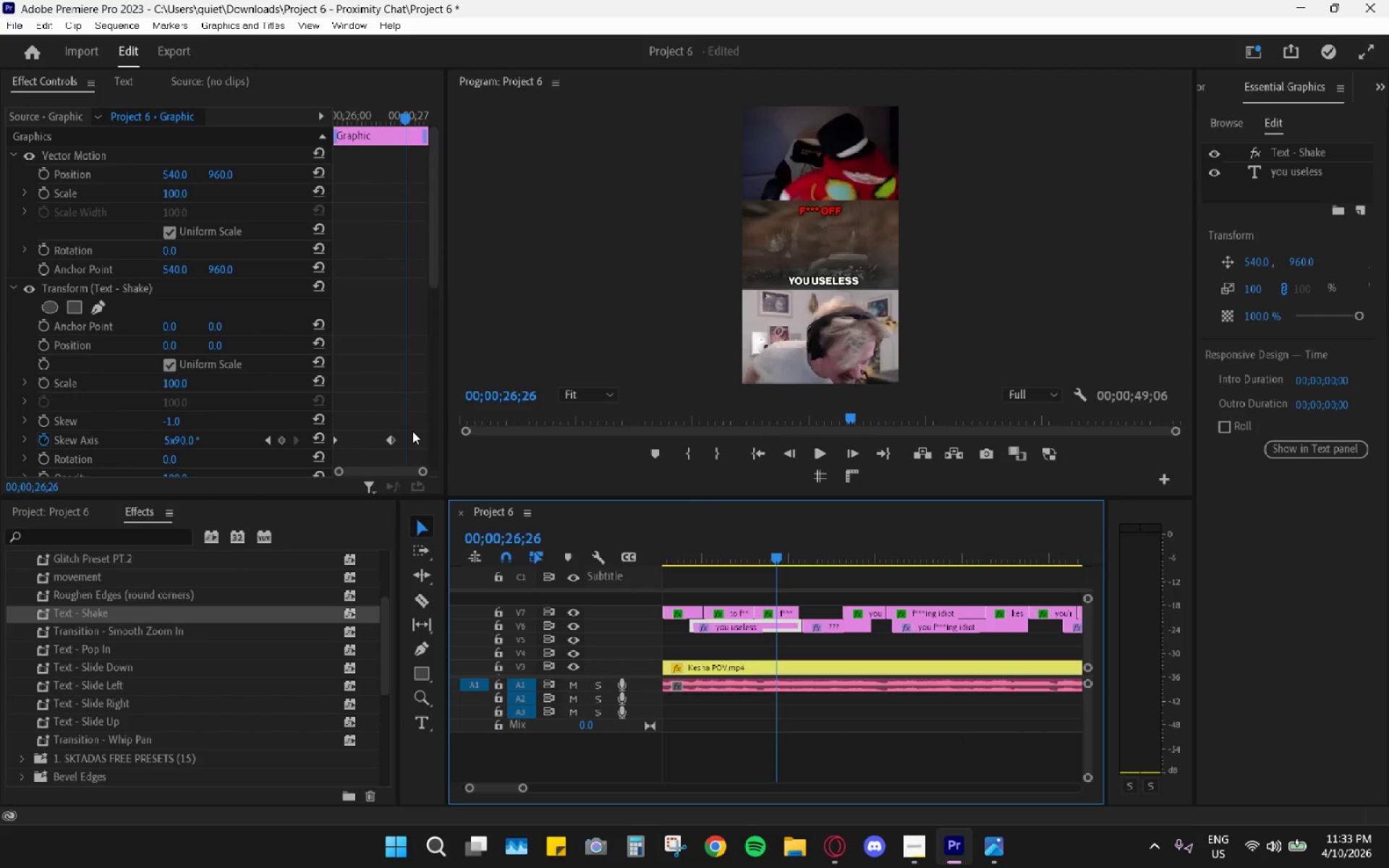 
left_click_drag(start_coordinate=[395, 440], to_coordinate=[441, 443])
 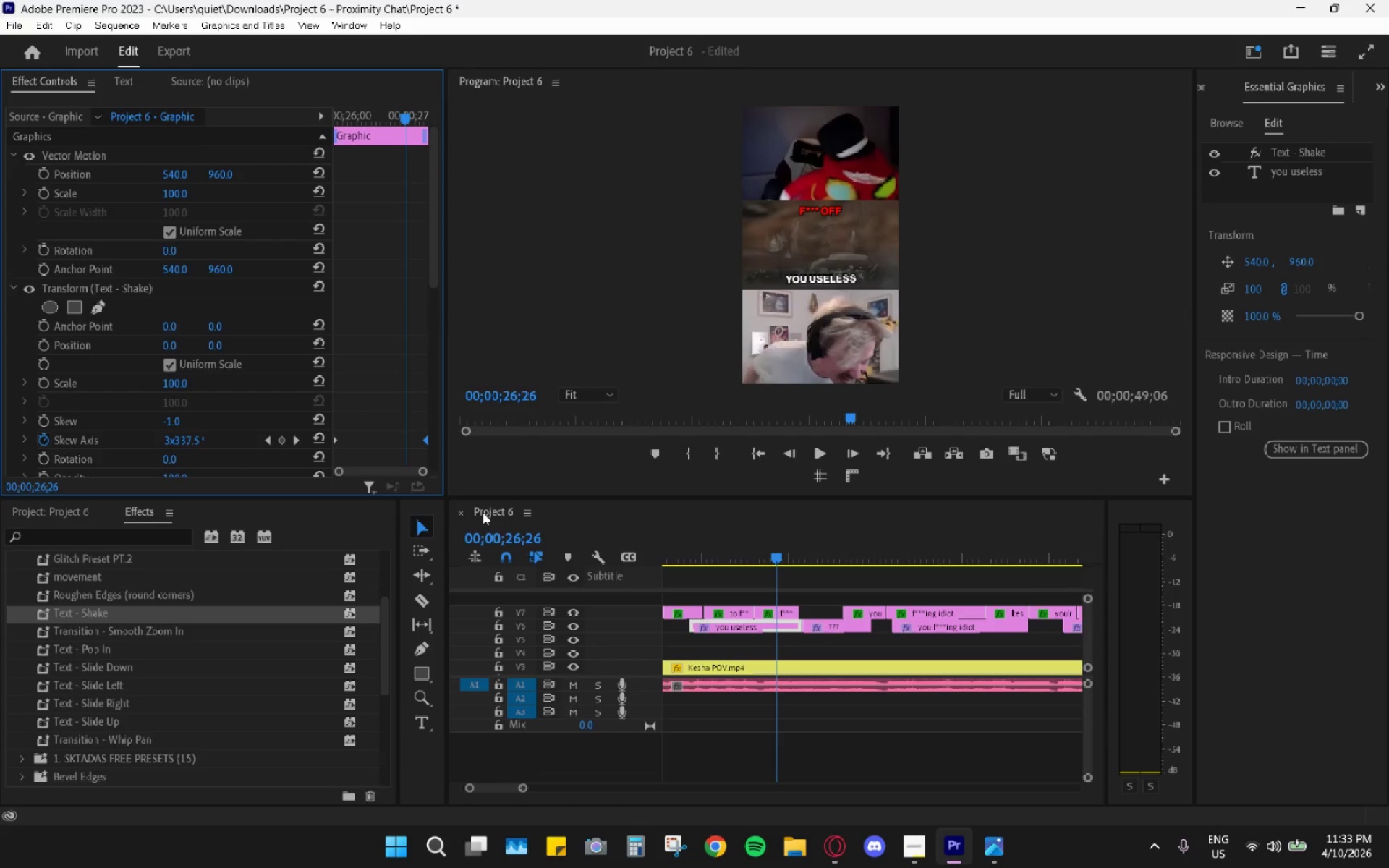 
wait(33.73)
 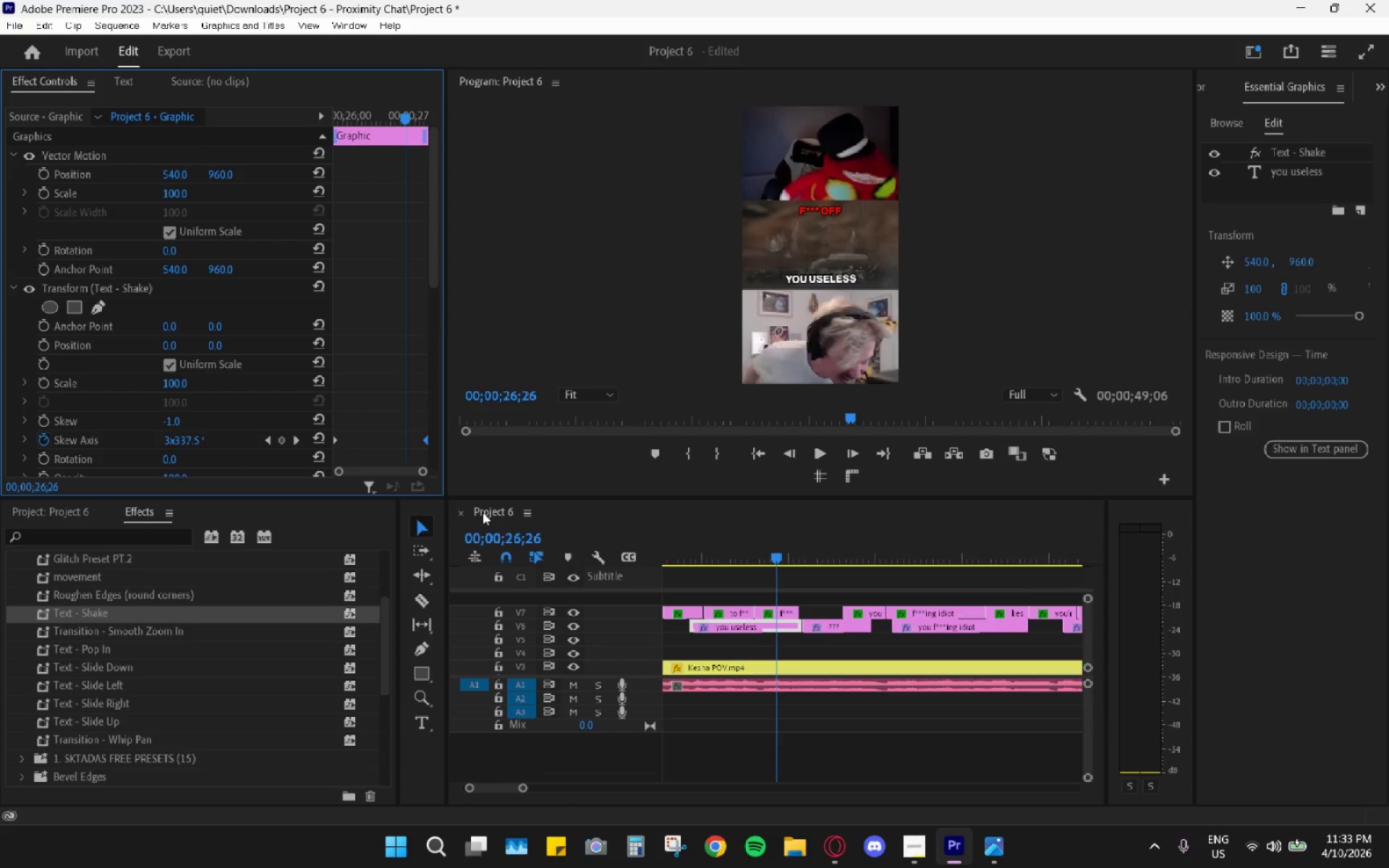 
mouse_move([911, 830])
 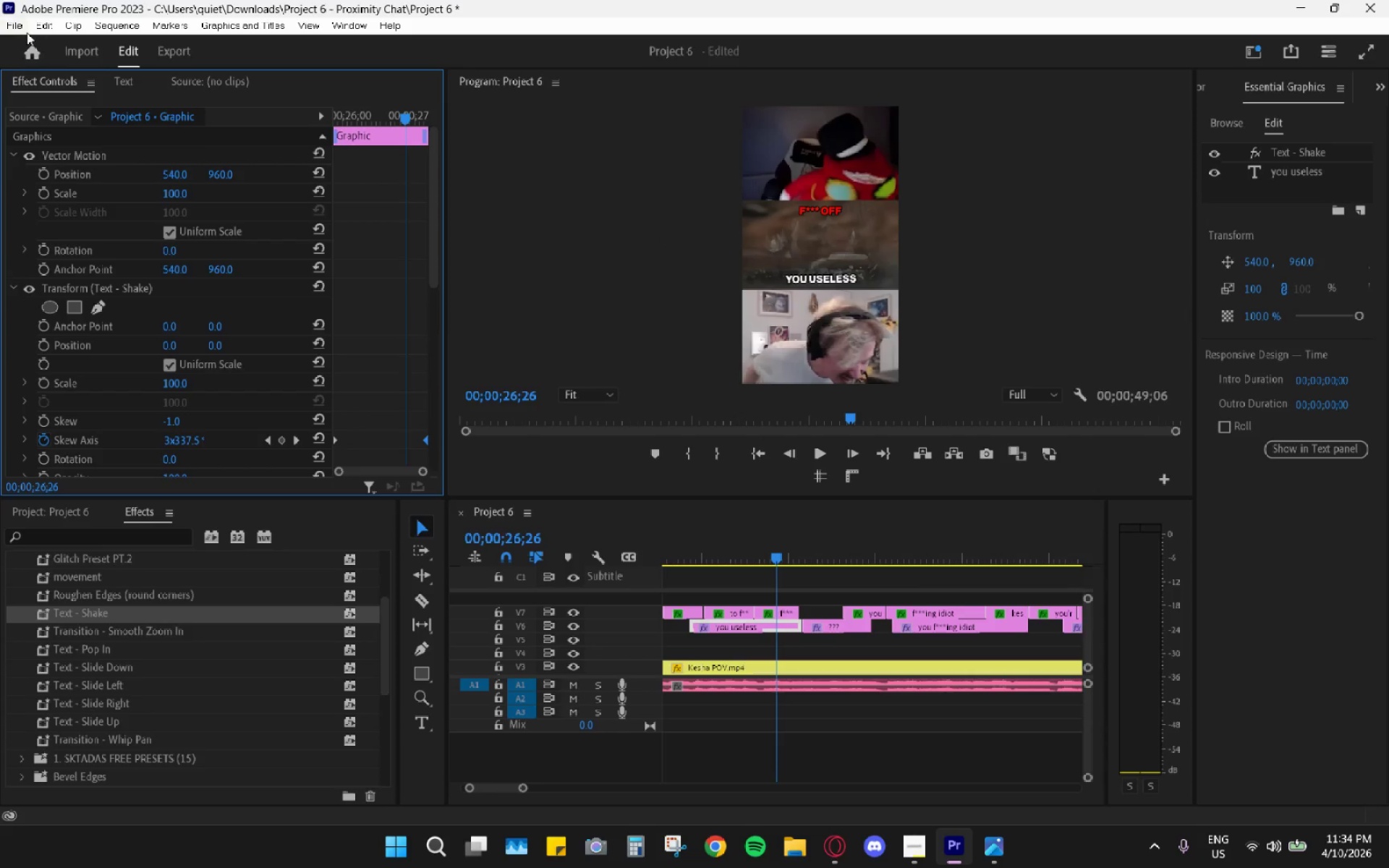 